 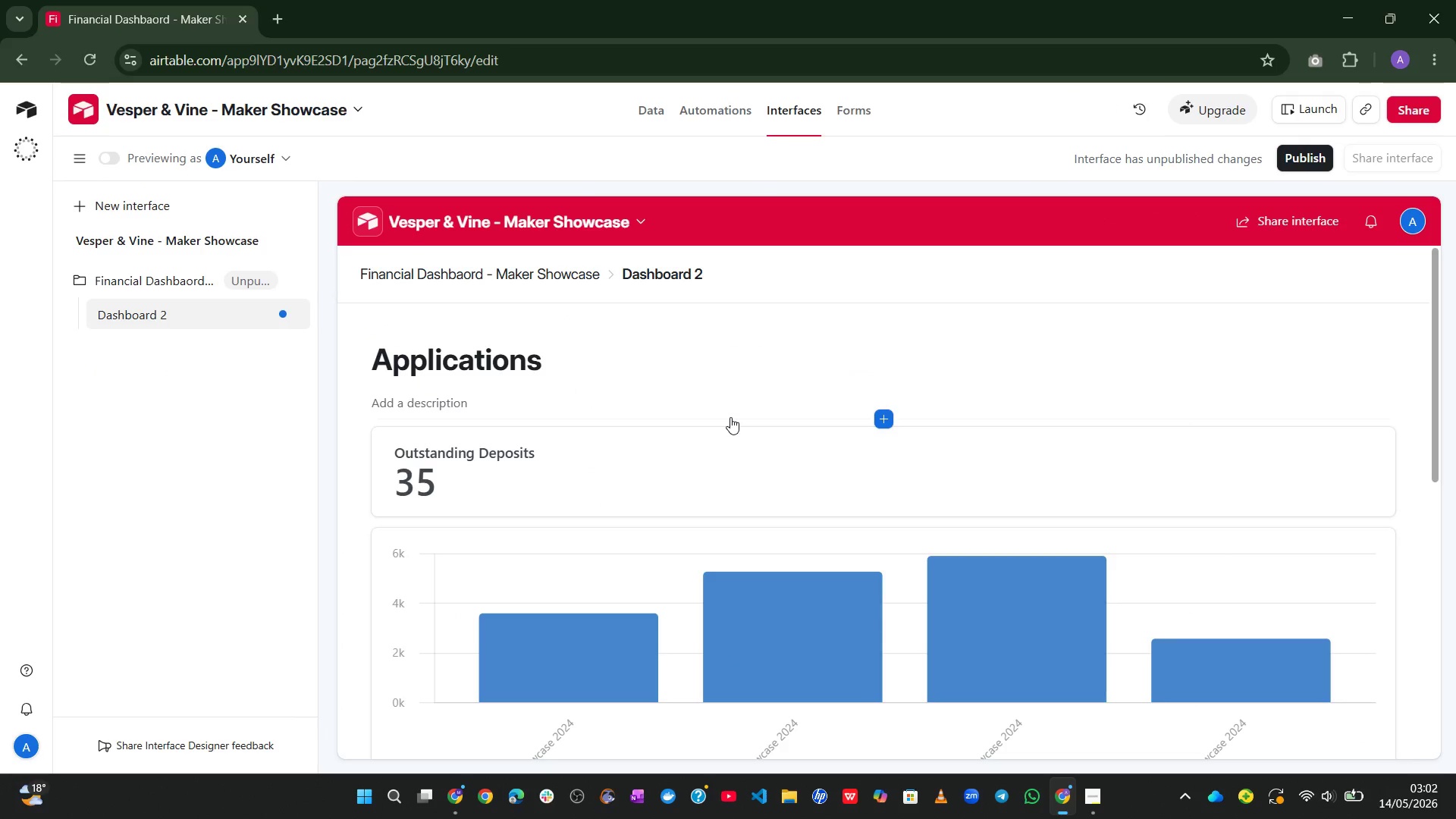 
left_click_drag(start_coordinate=[597, 273], to_coordinate=[362, 273])
 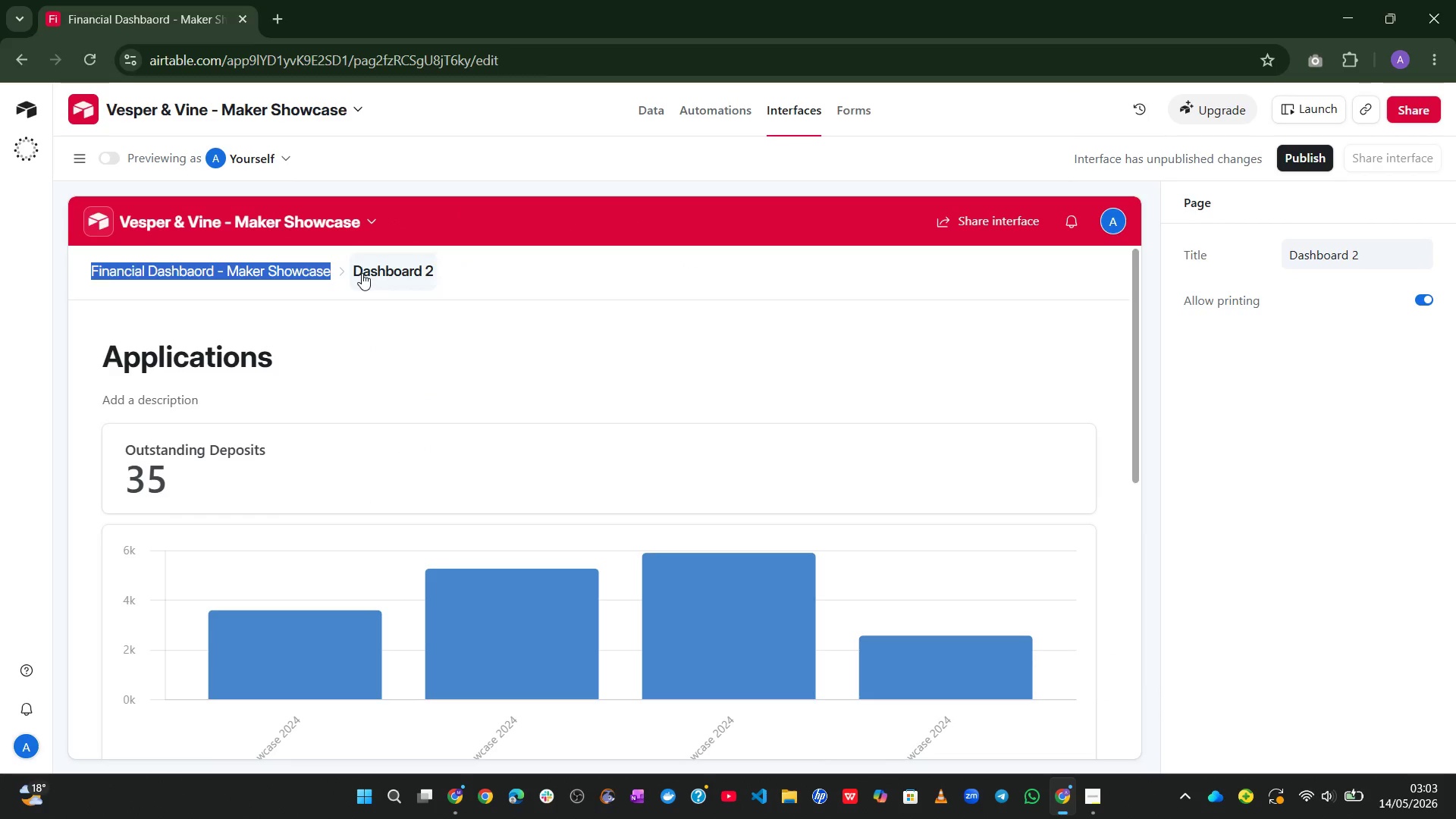 
key(Control+ControlLeft)
 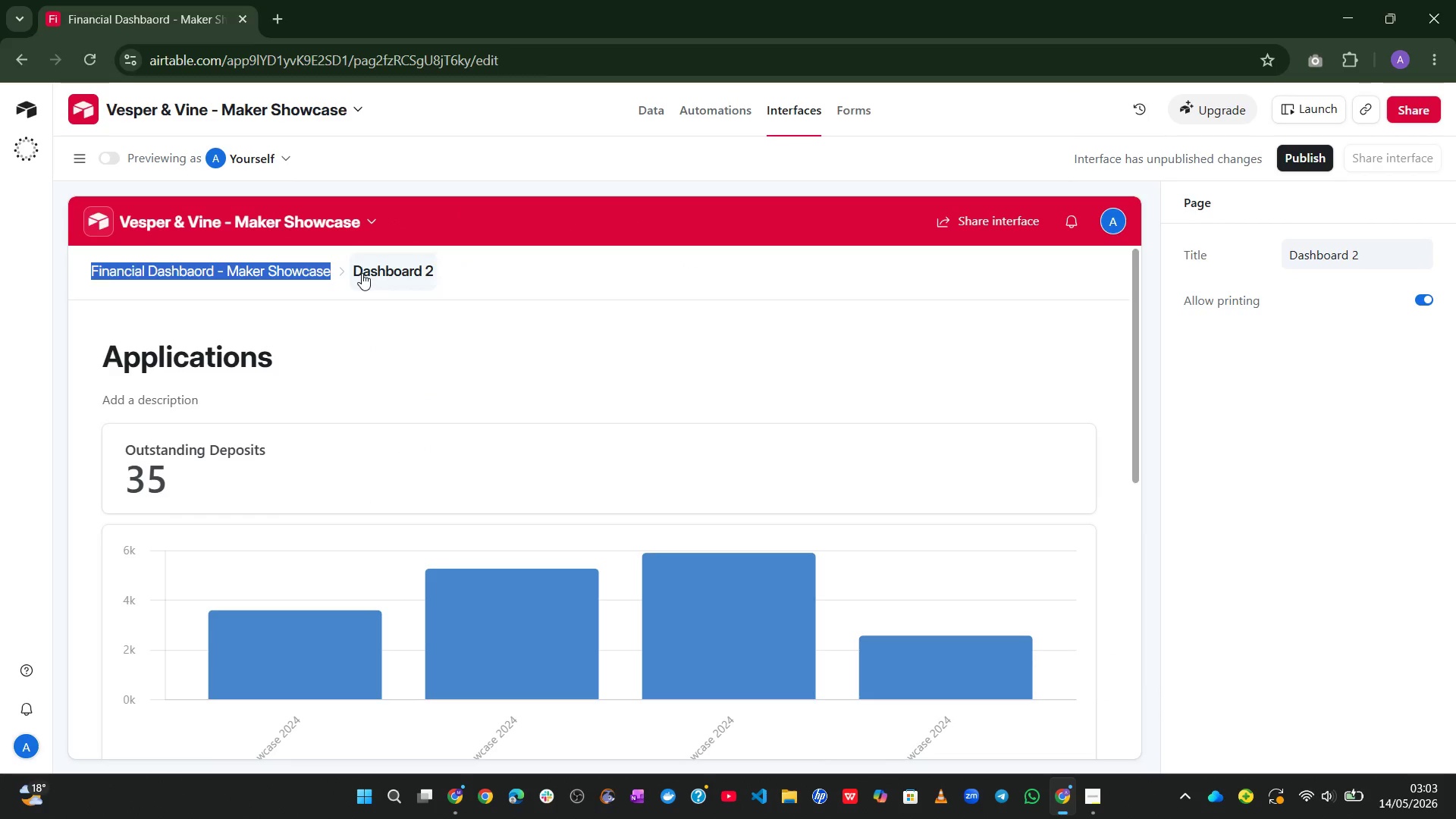 
key(Control+C)
 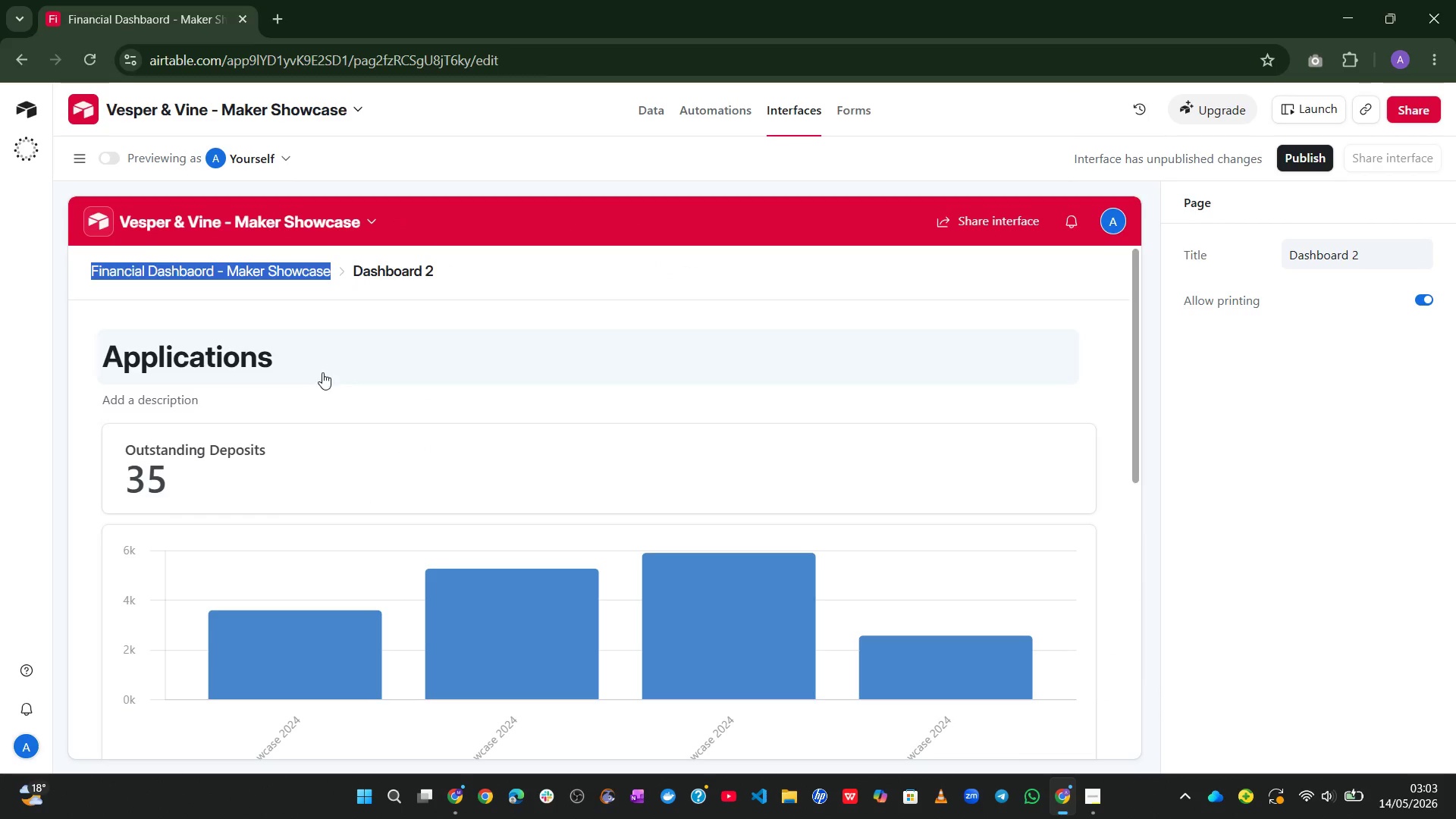 
left_click([325, 372])
 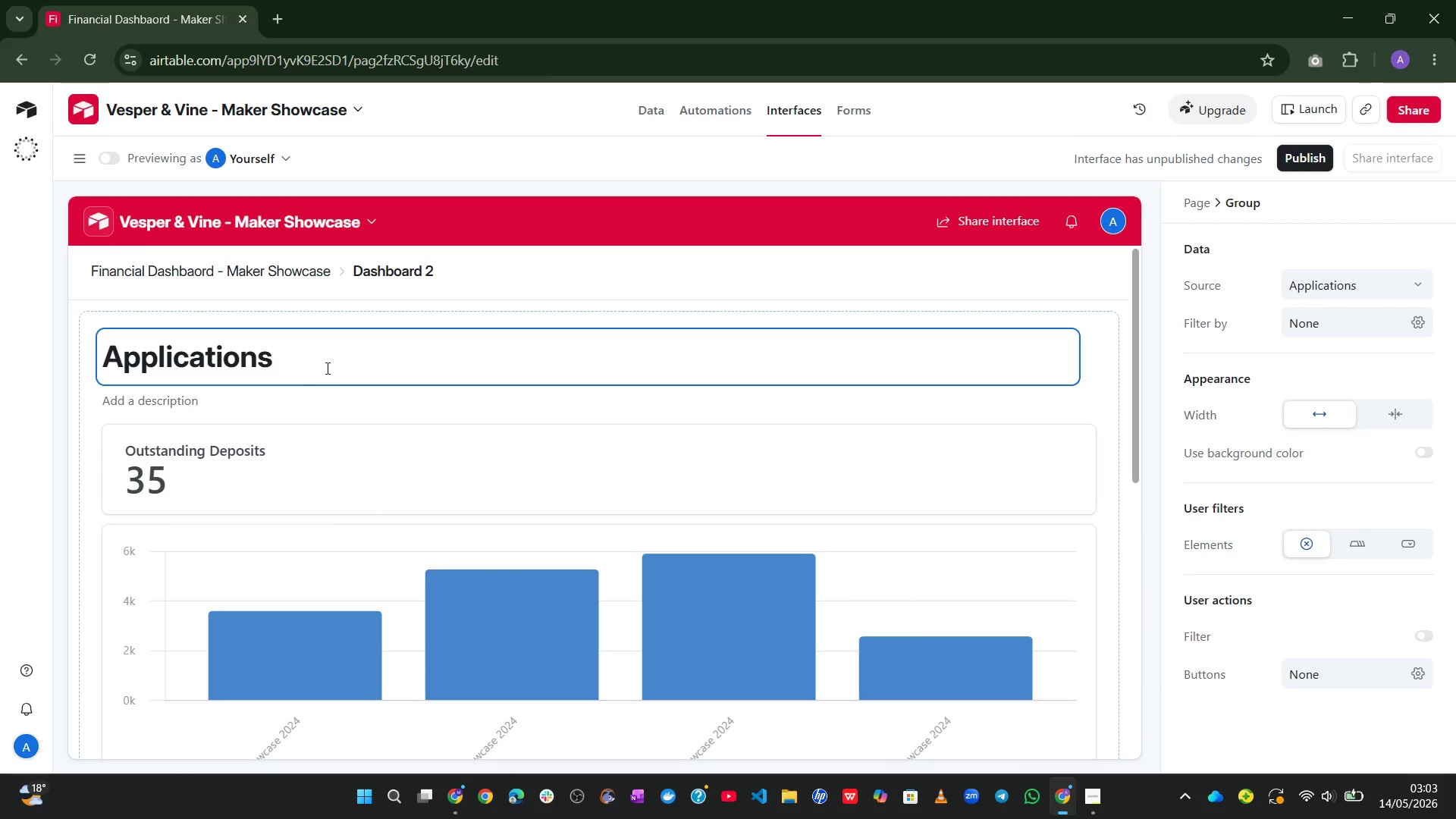 
left_click([326, 368])
 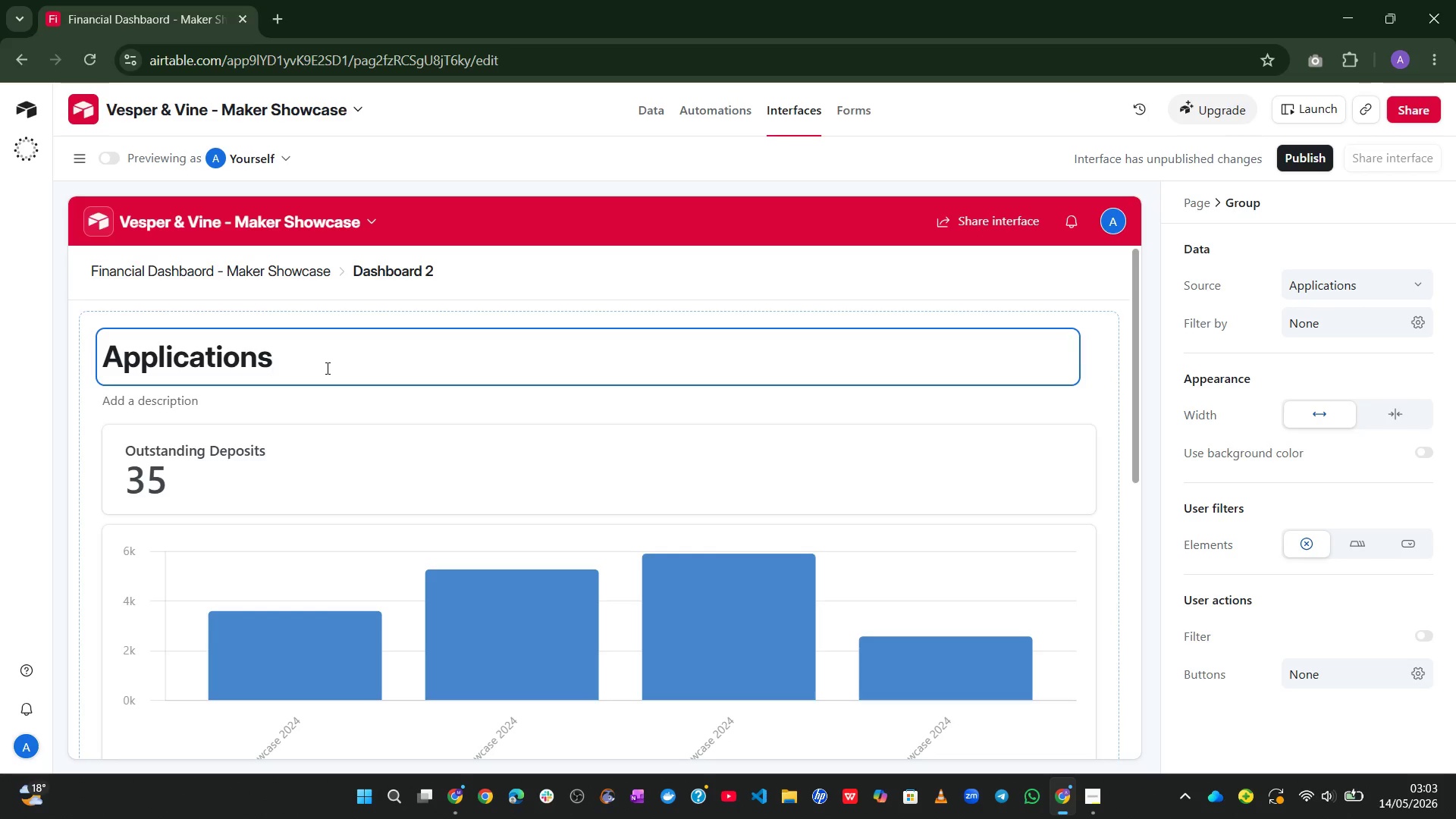 
key(Control+A)
 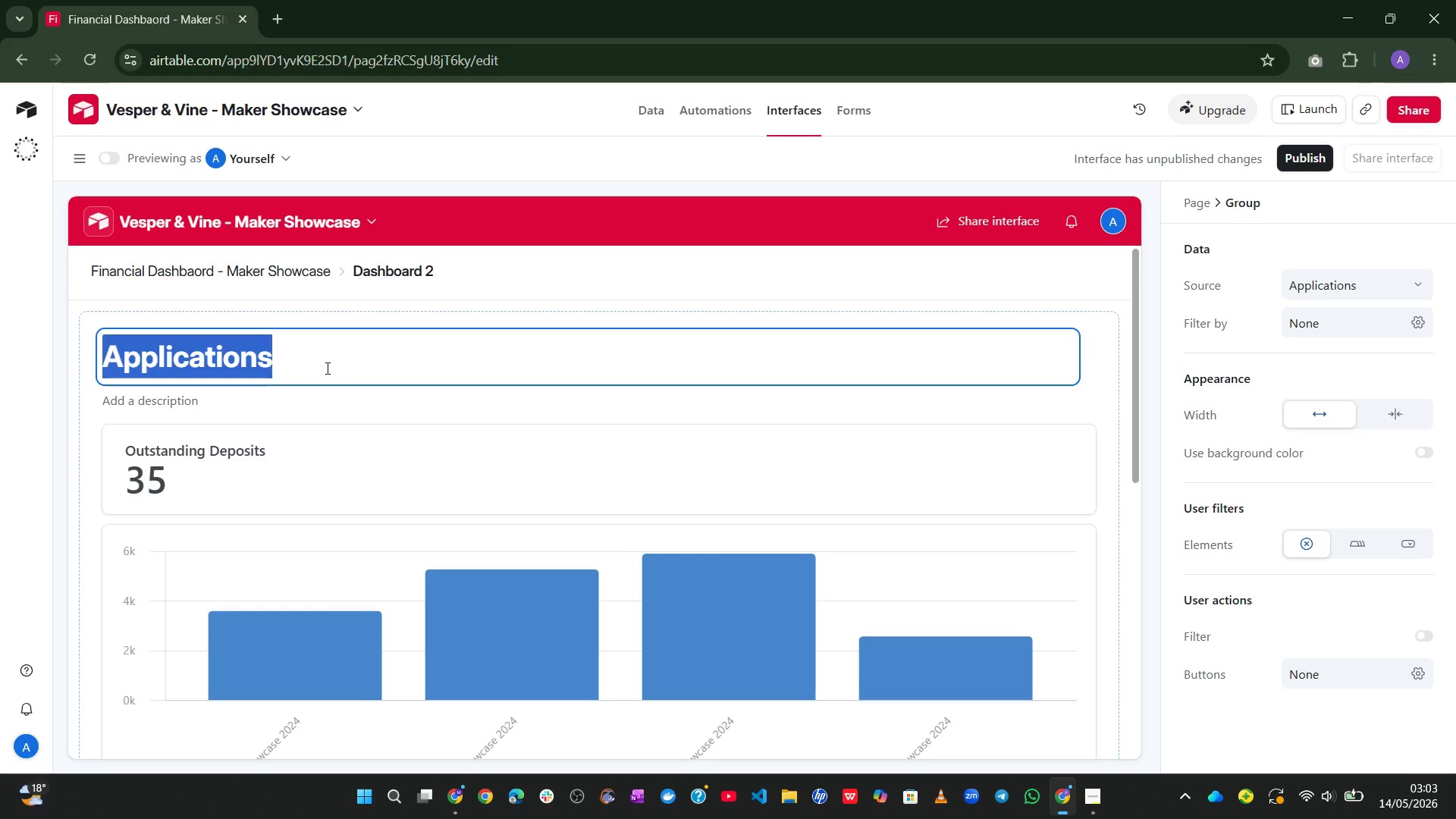 
key(Control+V)
 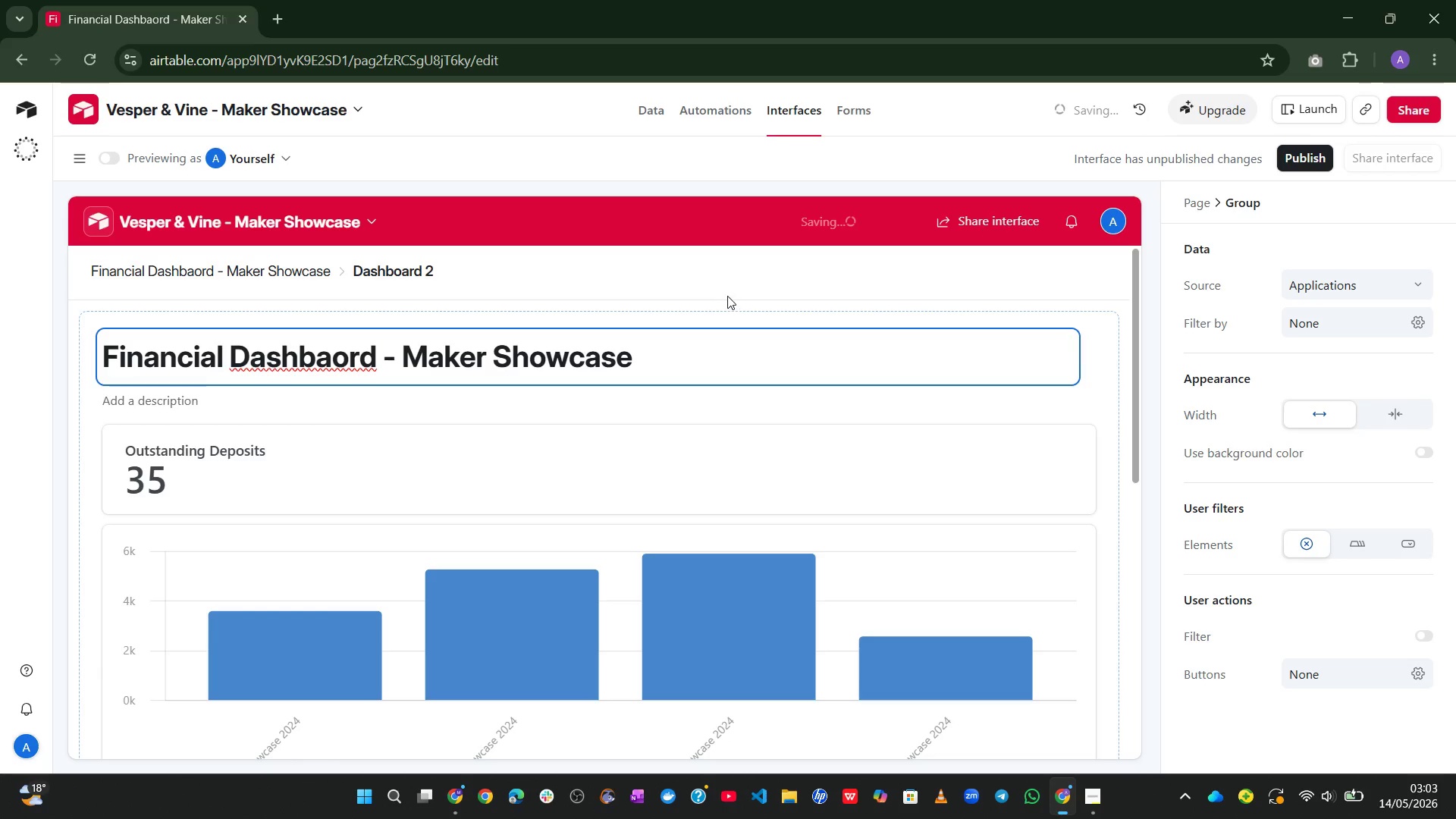 
left_click([726, 295])
 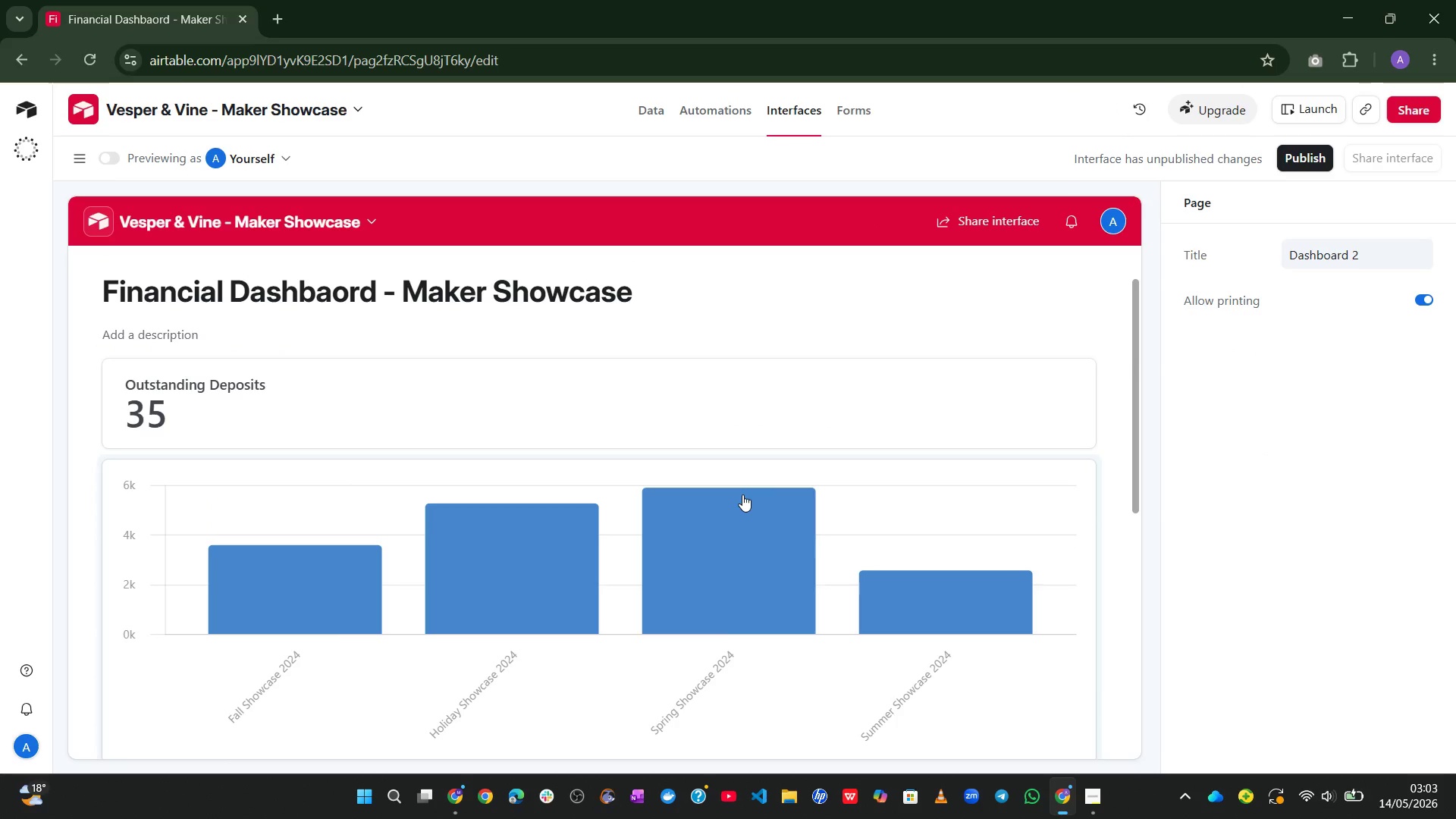 
wait(16.78)
 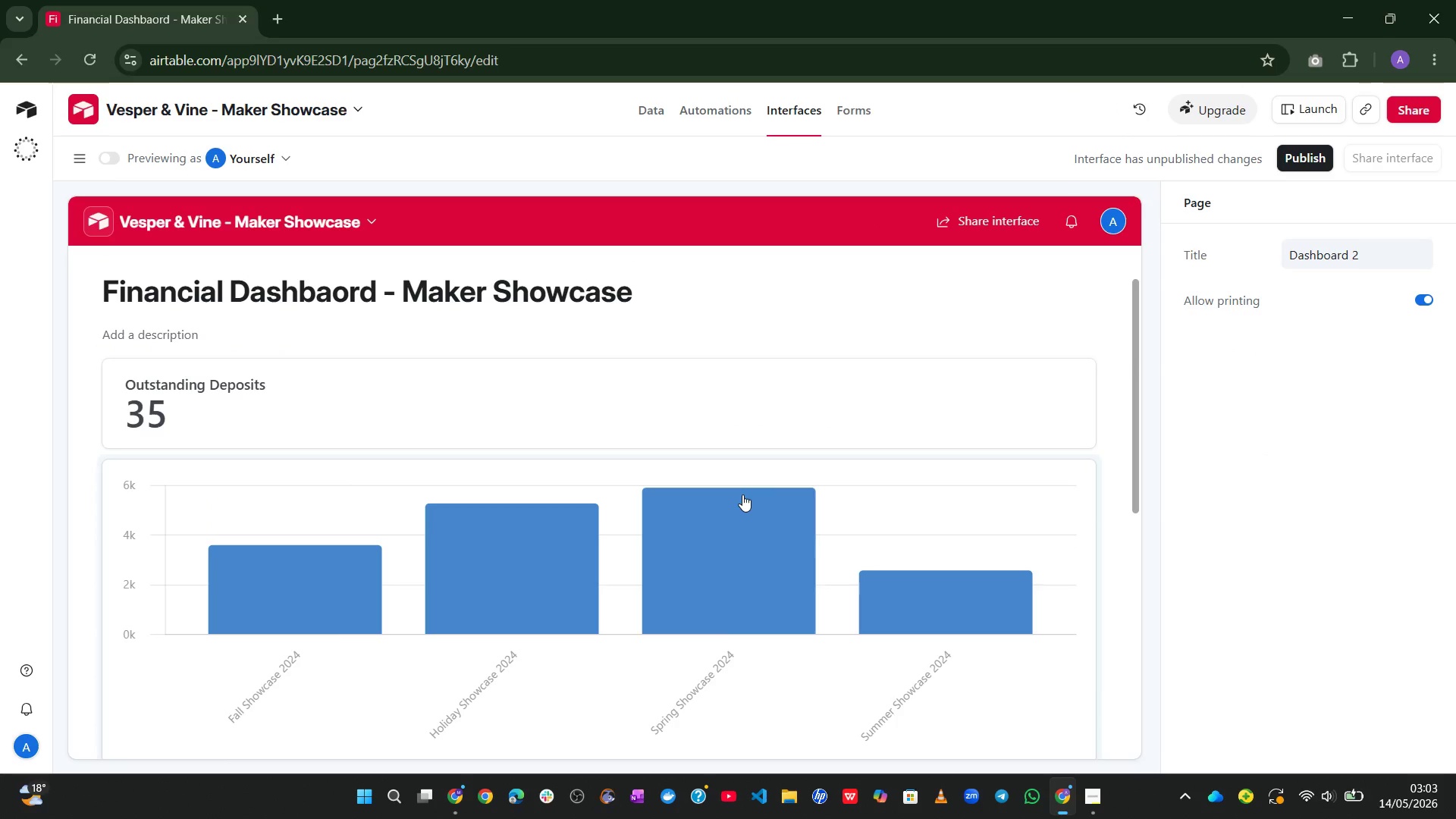 
left_click([367, 500])
 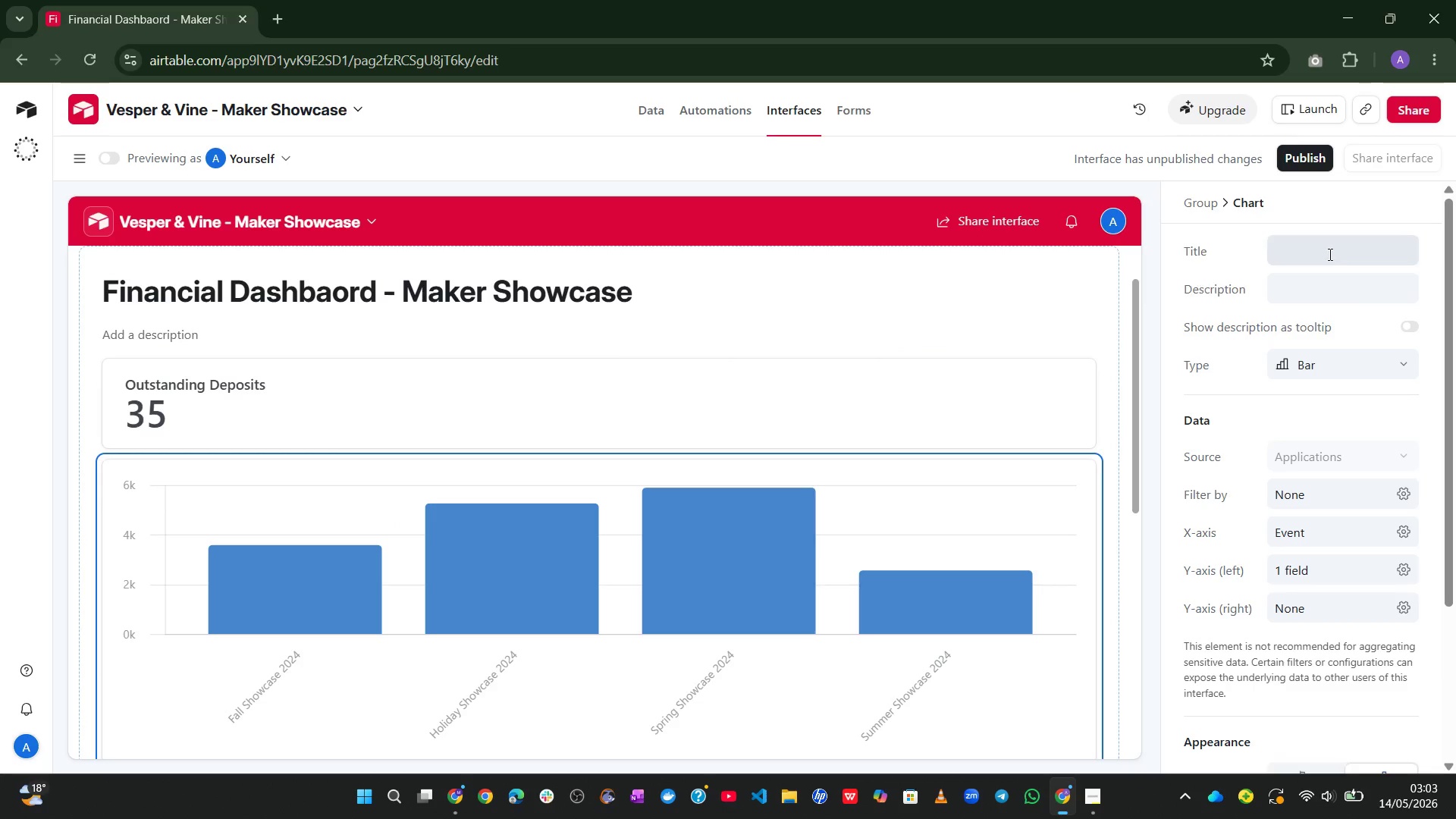 
left_click([1344, 247])
 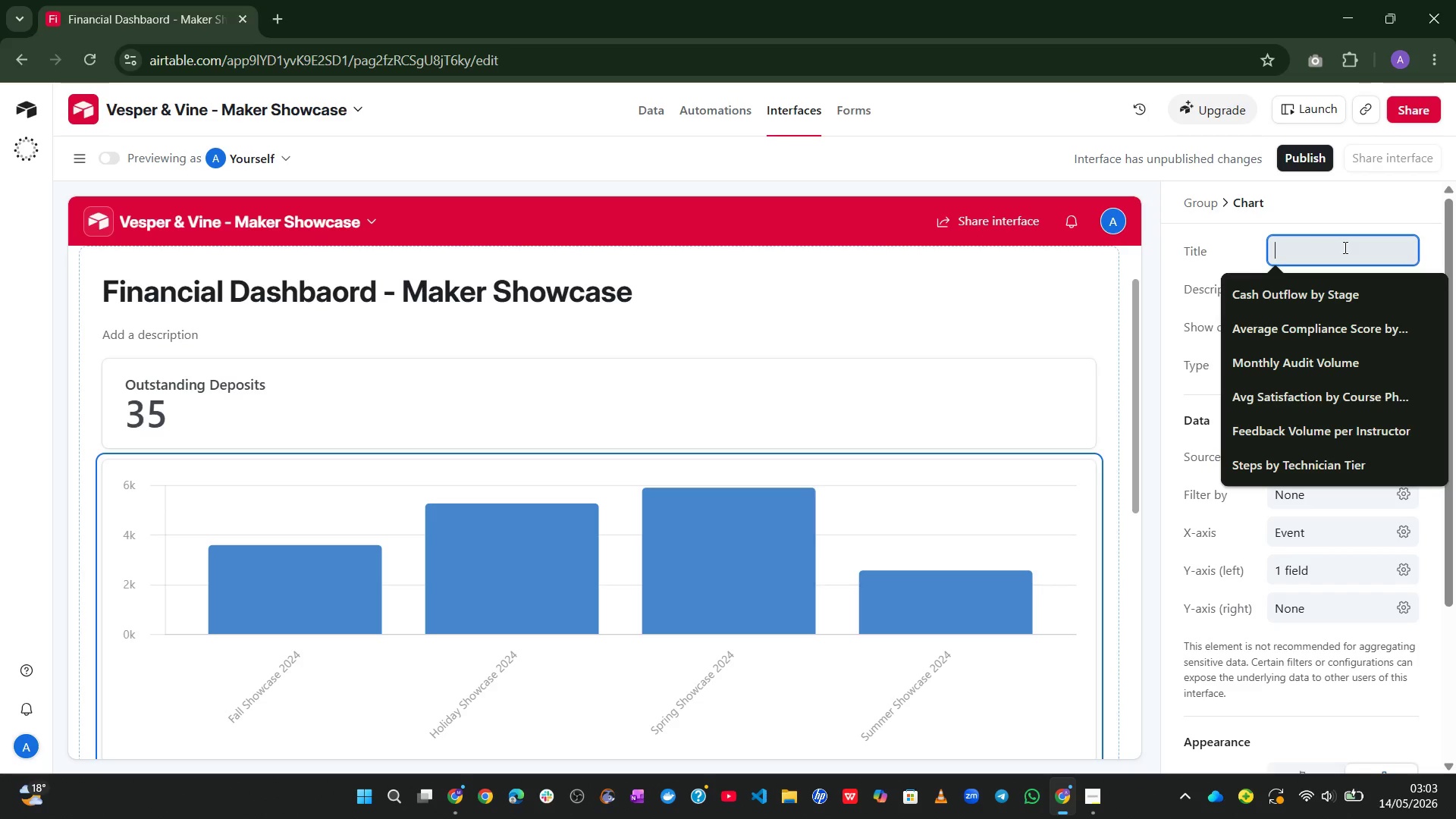 
type(Projected Revenue by Event)
 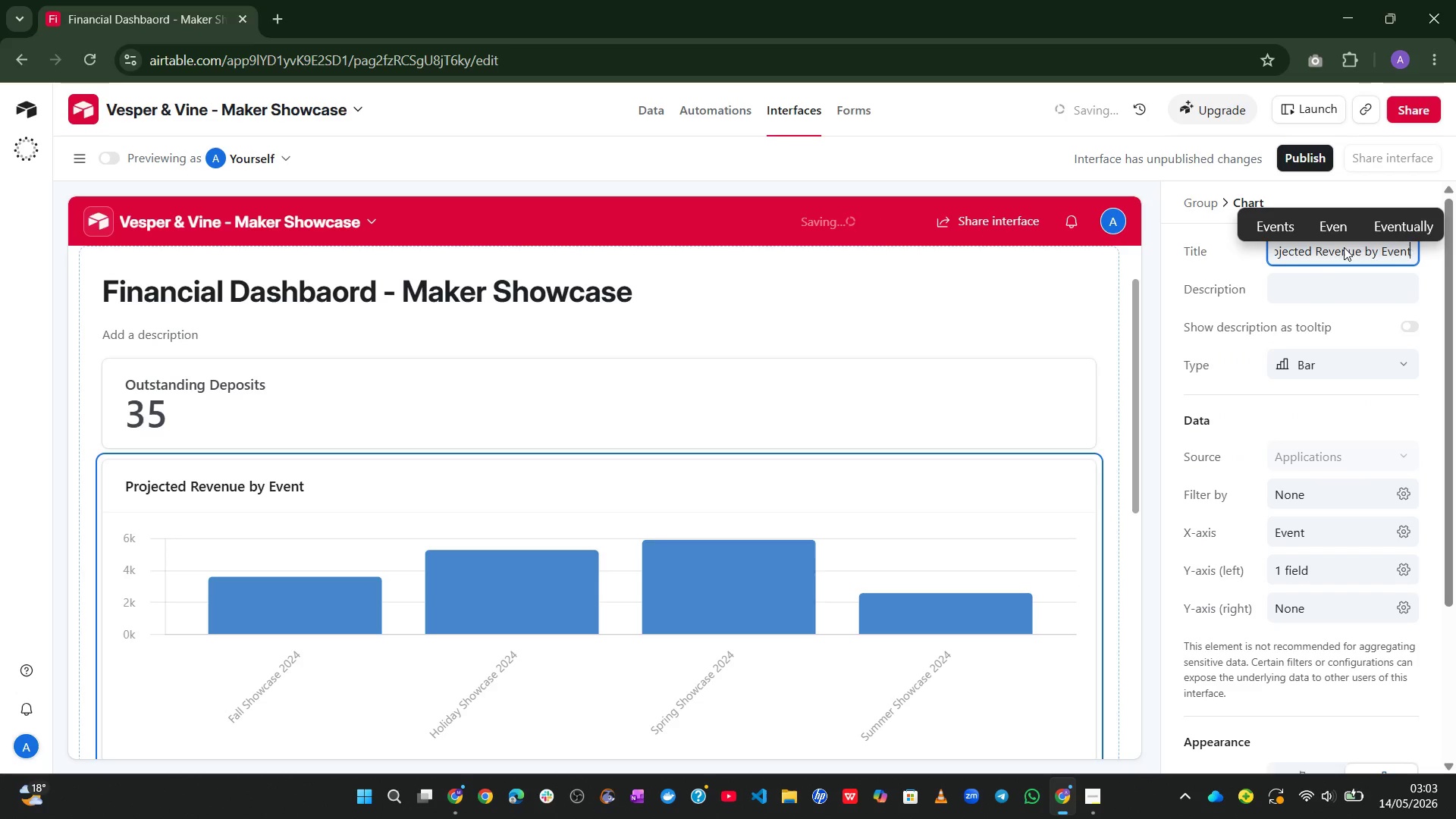 
left_click([1226, 253])
 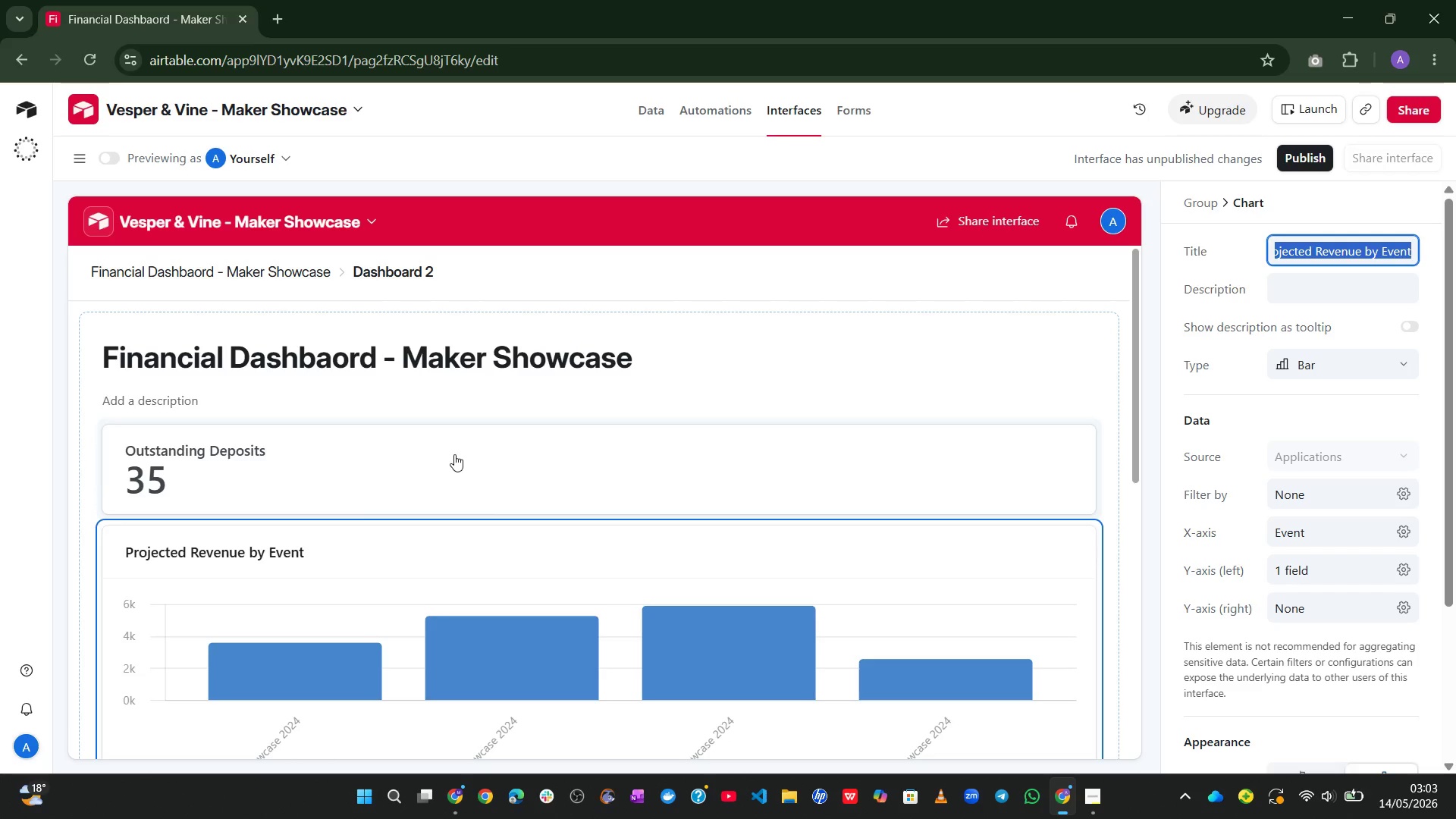 
wait(15.61)
 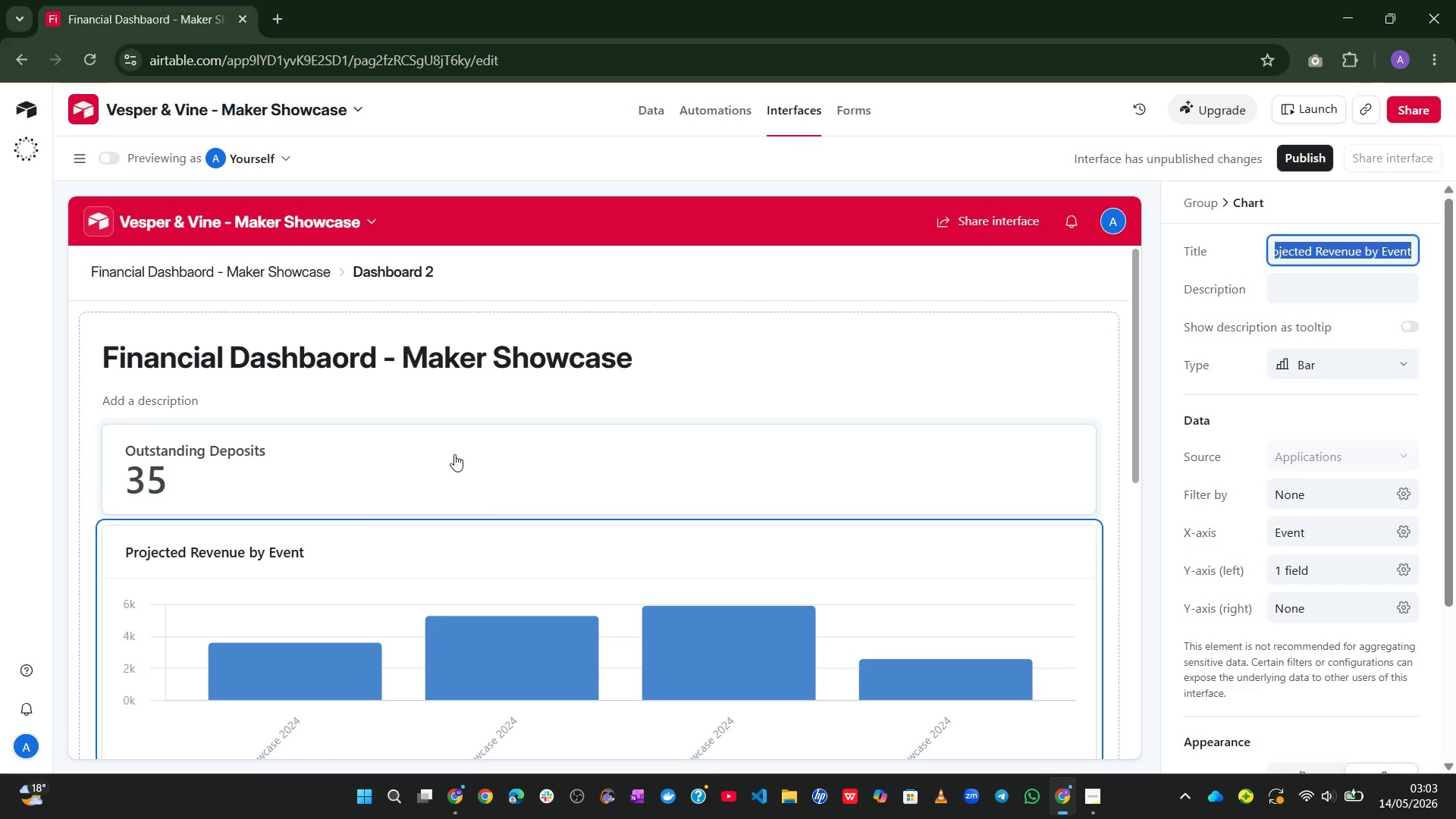 
left_click([643, 120])
 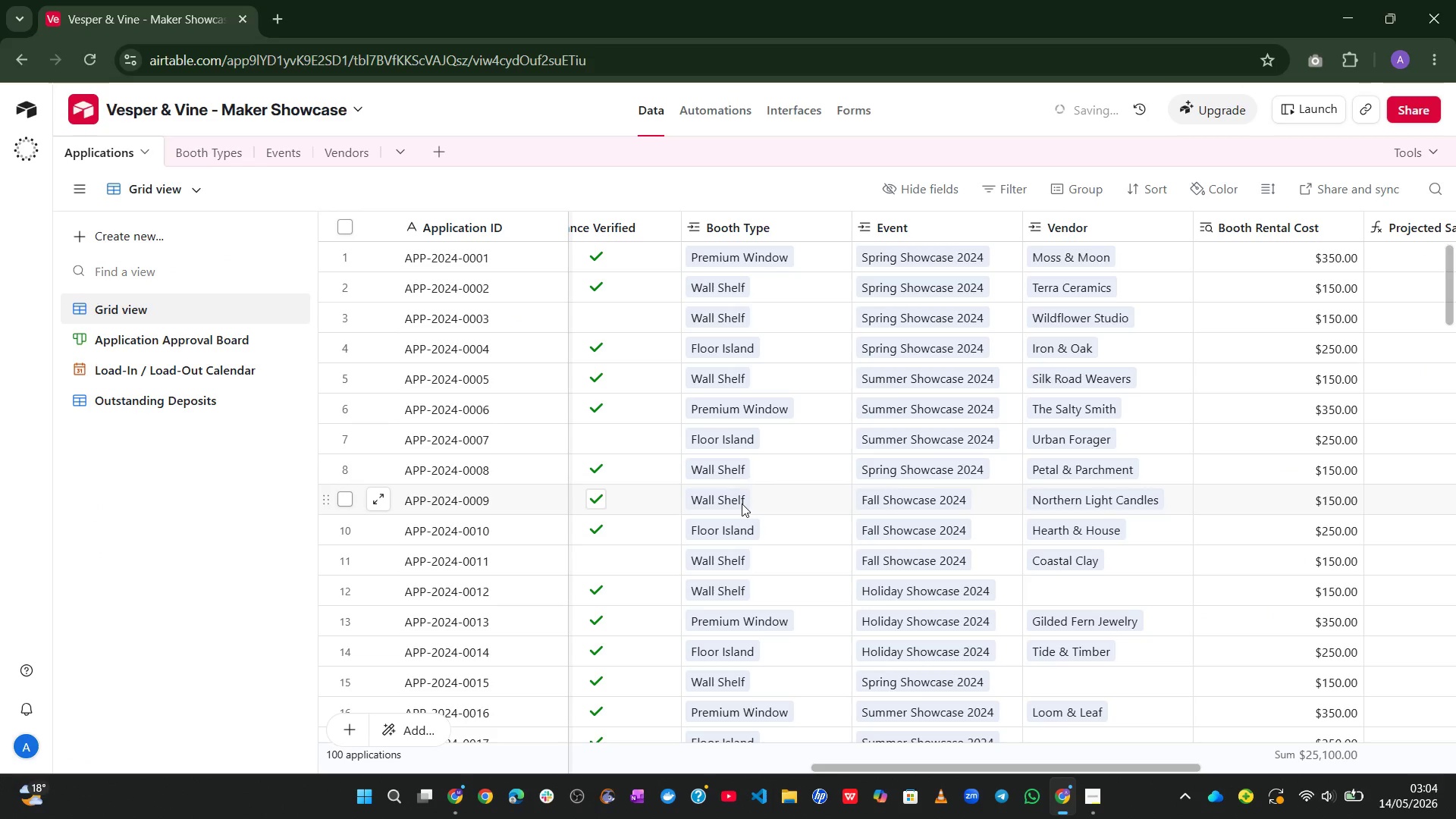 
key(Meta+MetaLeft)
 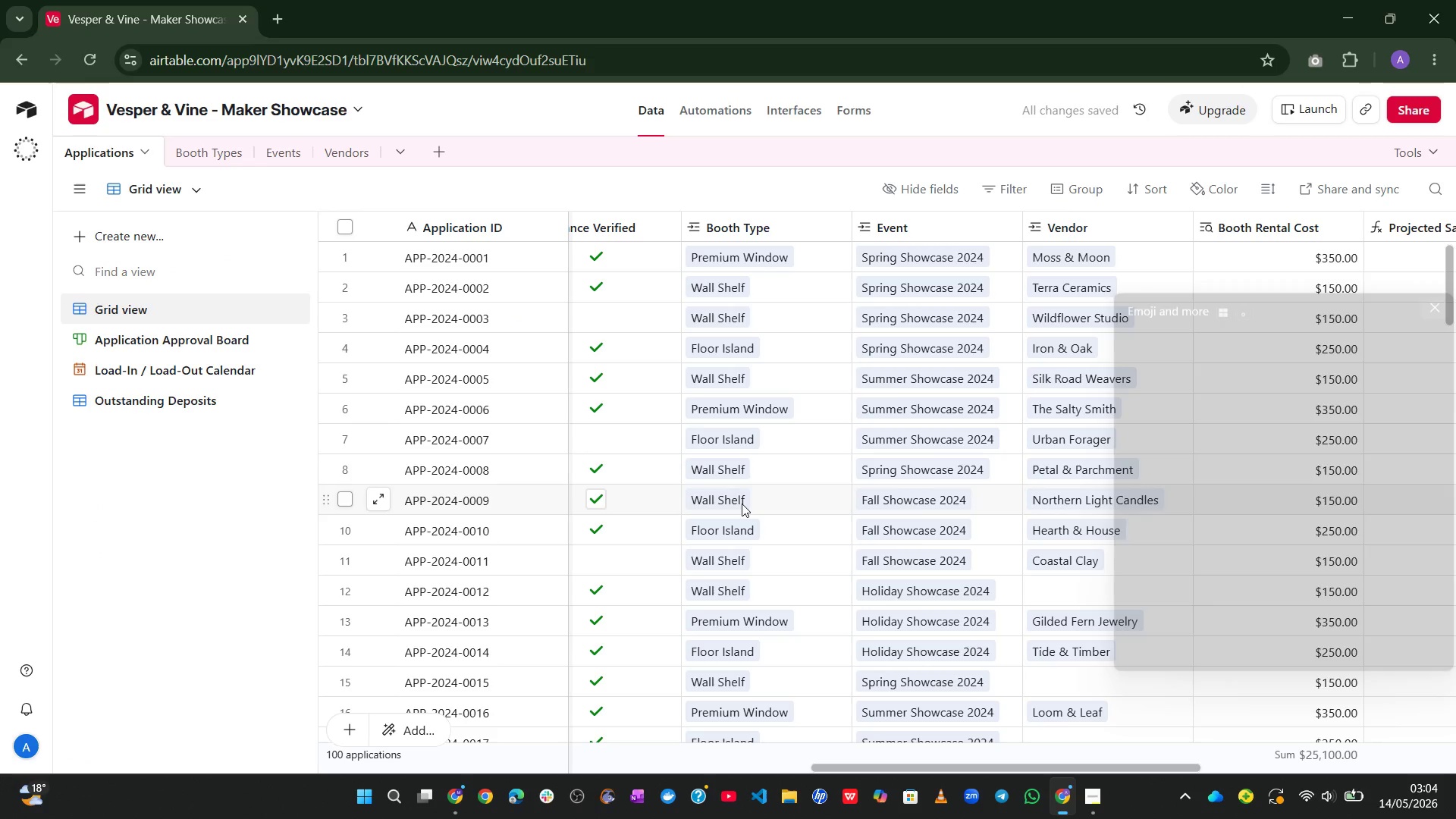 
key(Meta+V)
 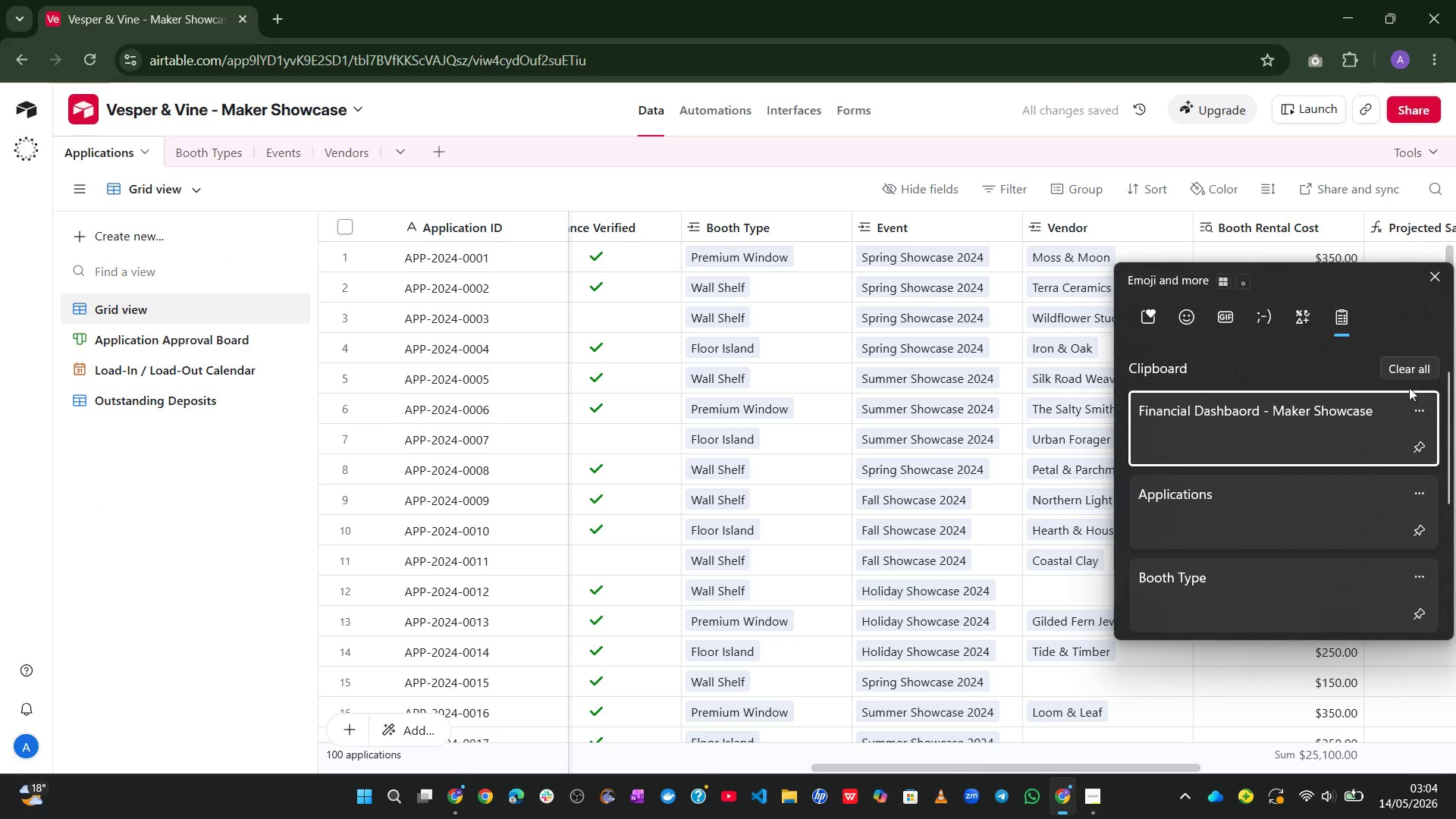 
left_click([1405, 375])
 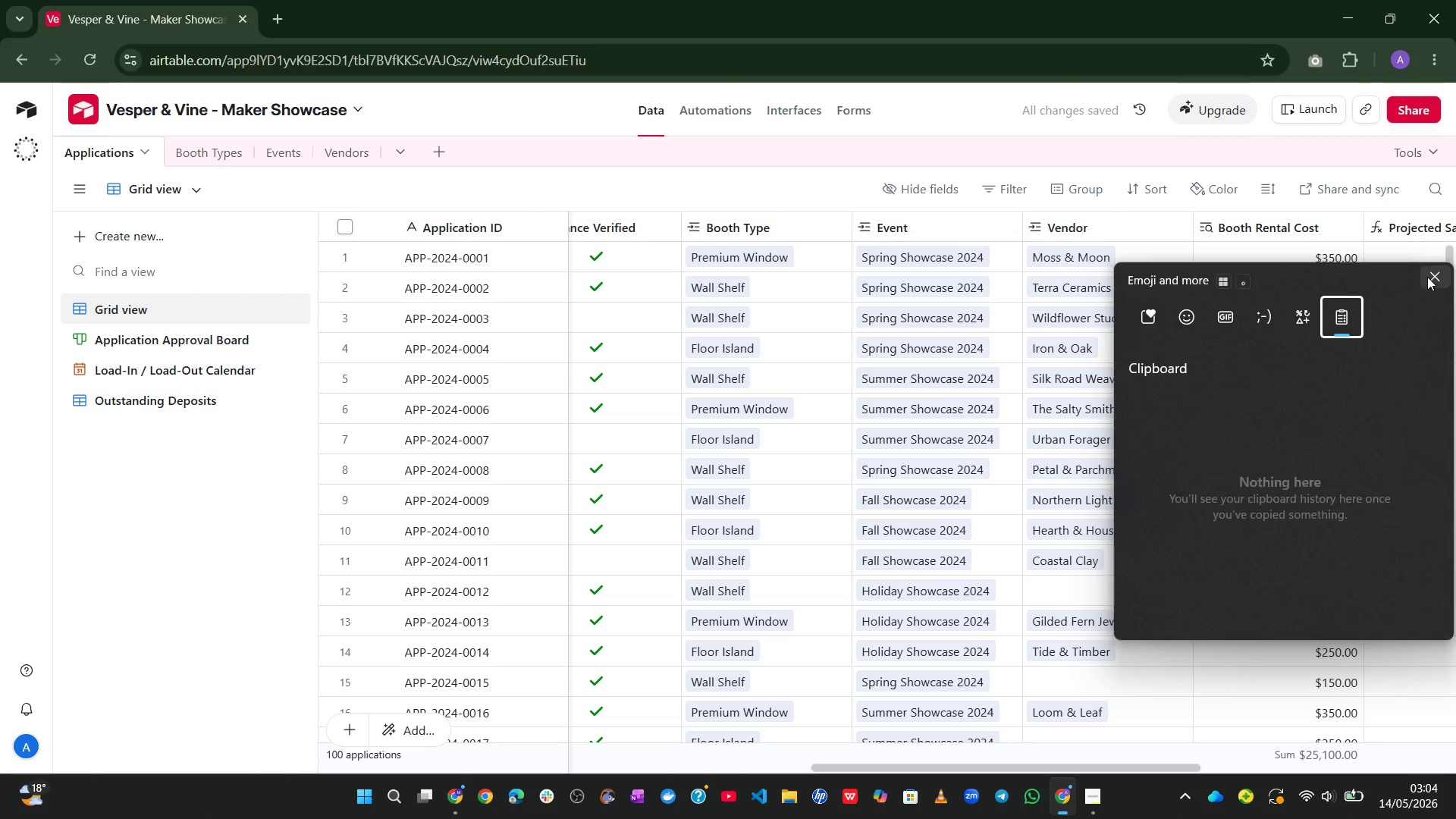 
left_click([1429, 273])
 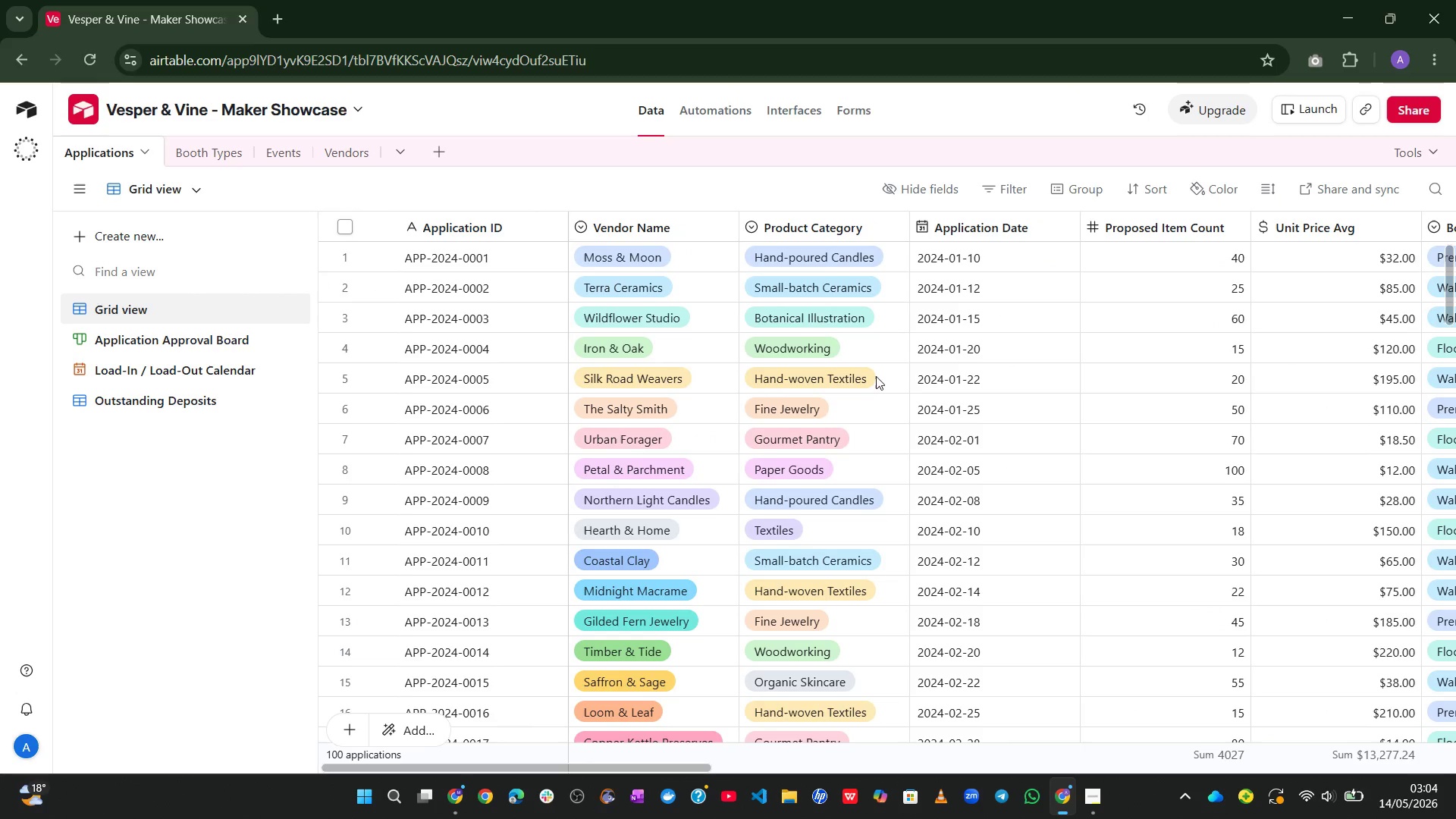 
left_click([1404, 116])
 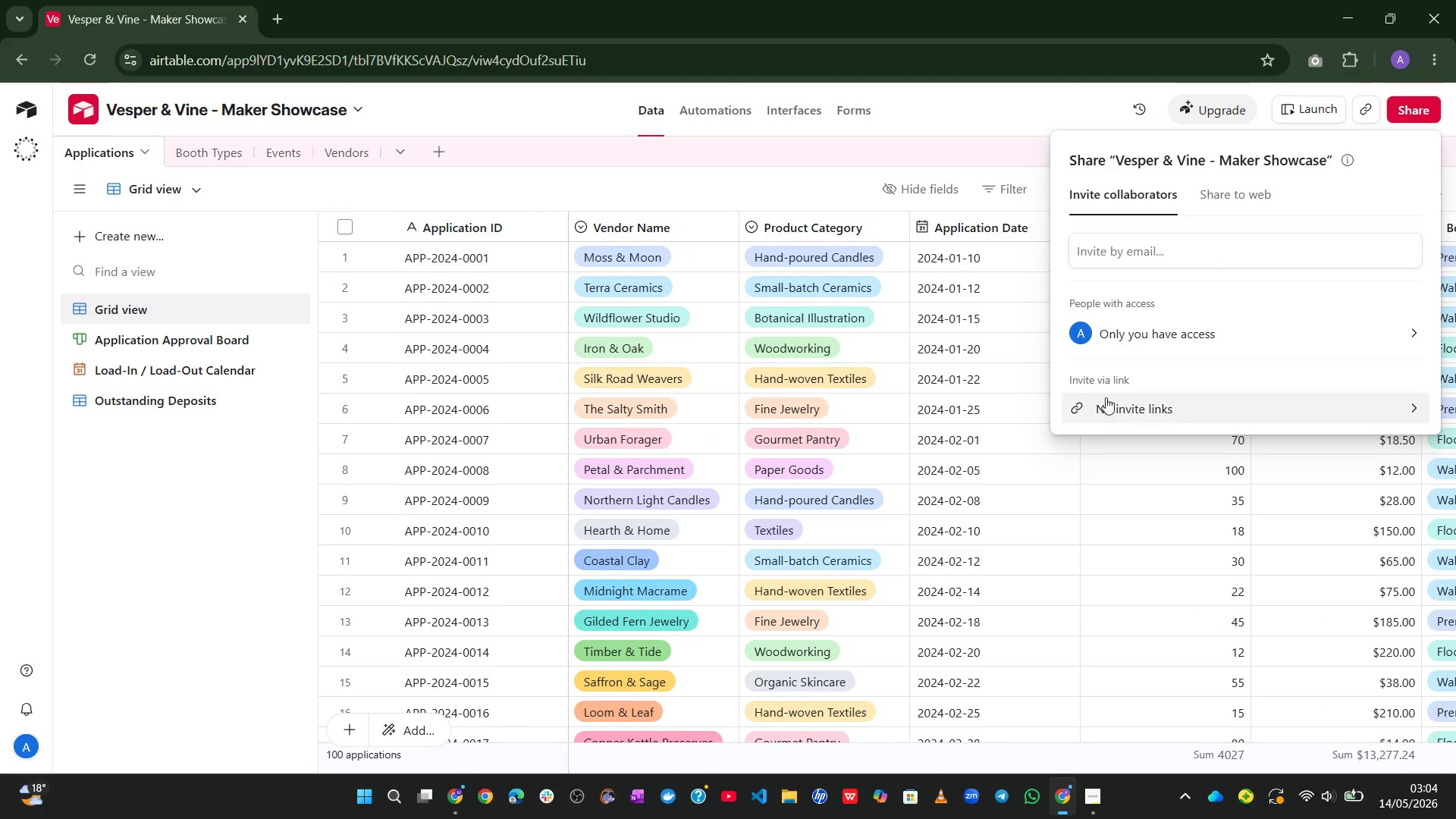 
left_click([1103, 406])
 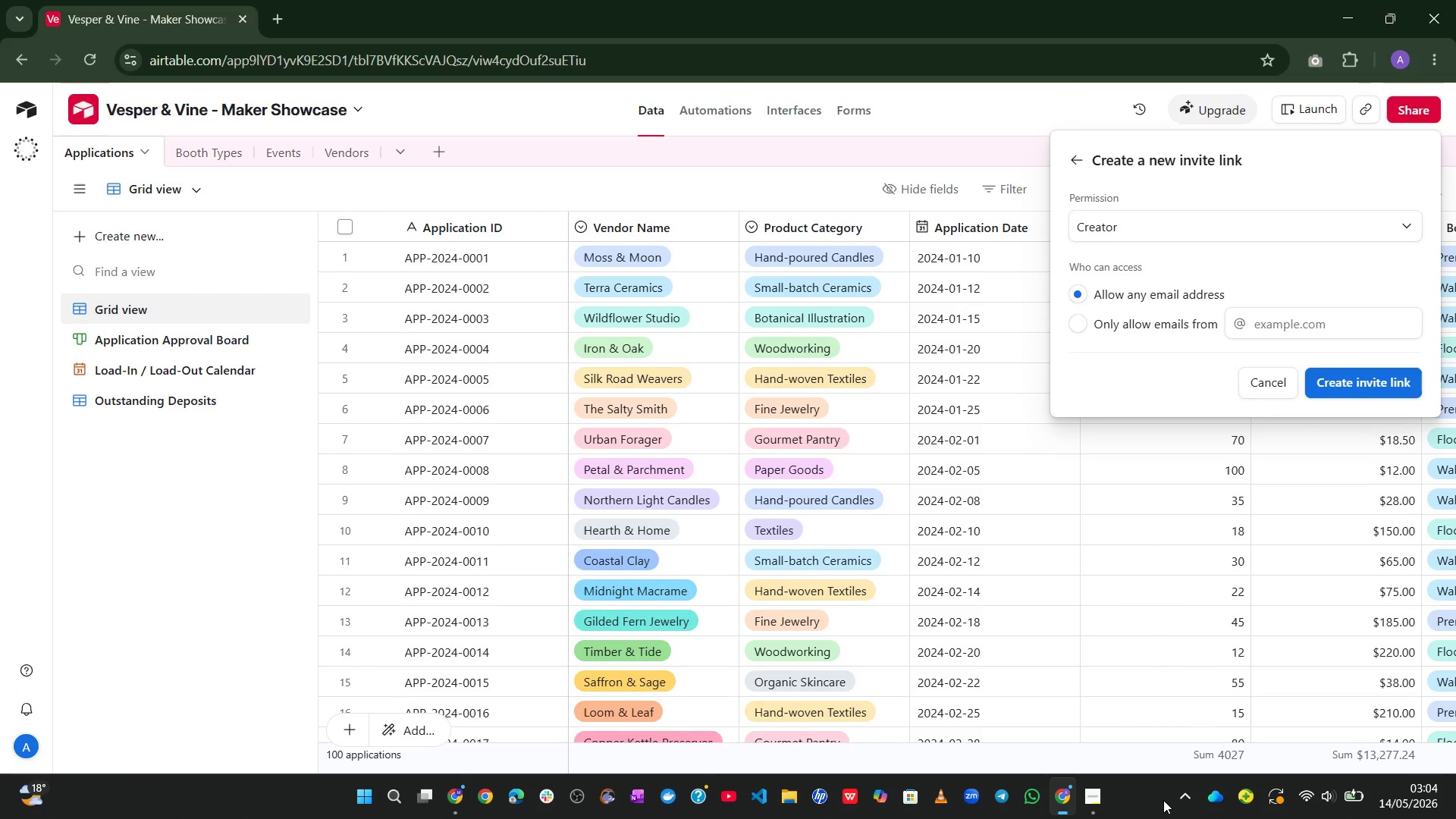 
left_click([1083, 797])